 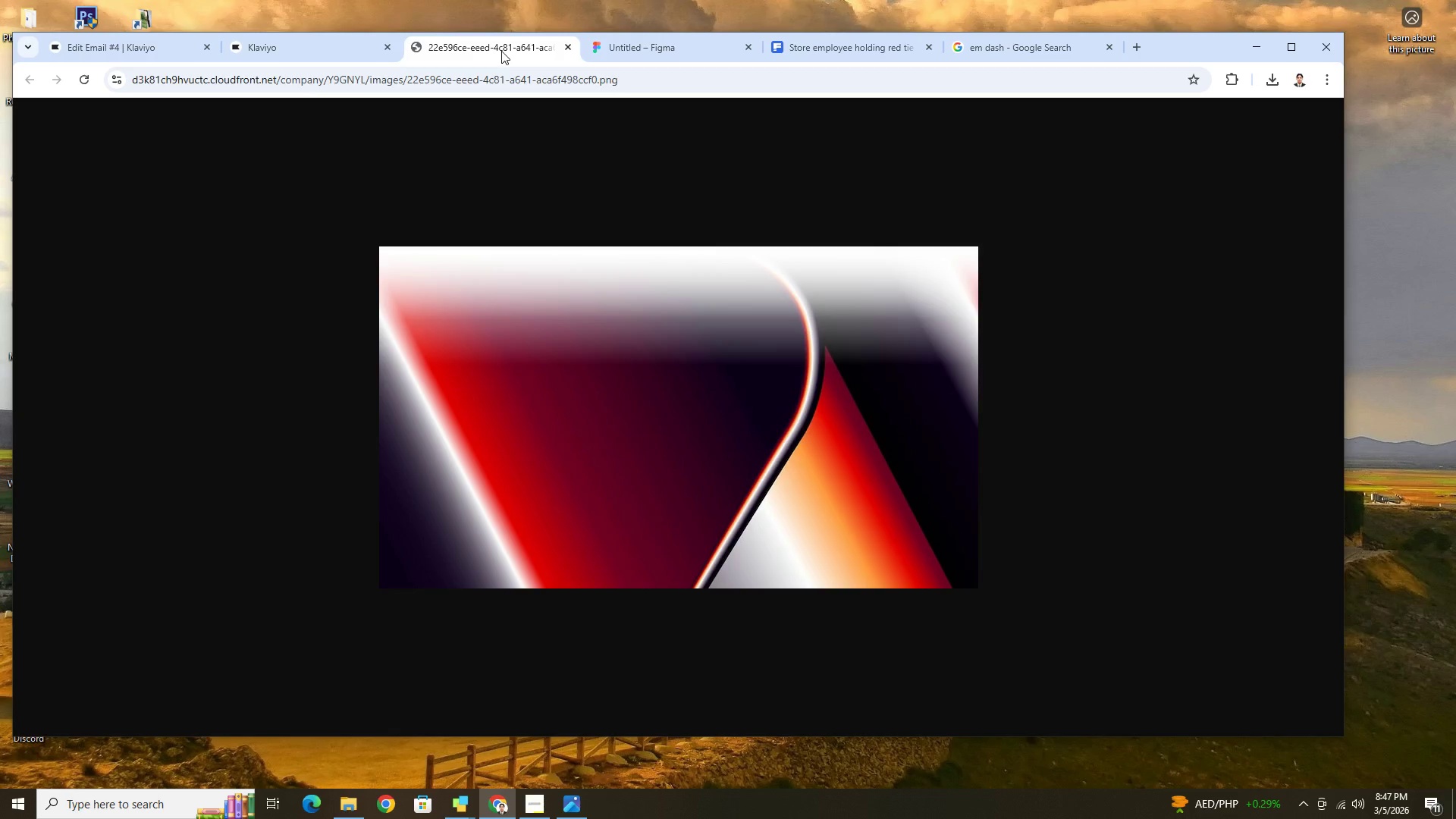 
double_click([849, 40])
 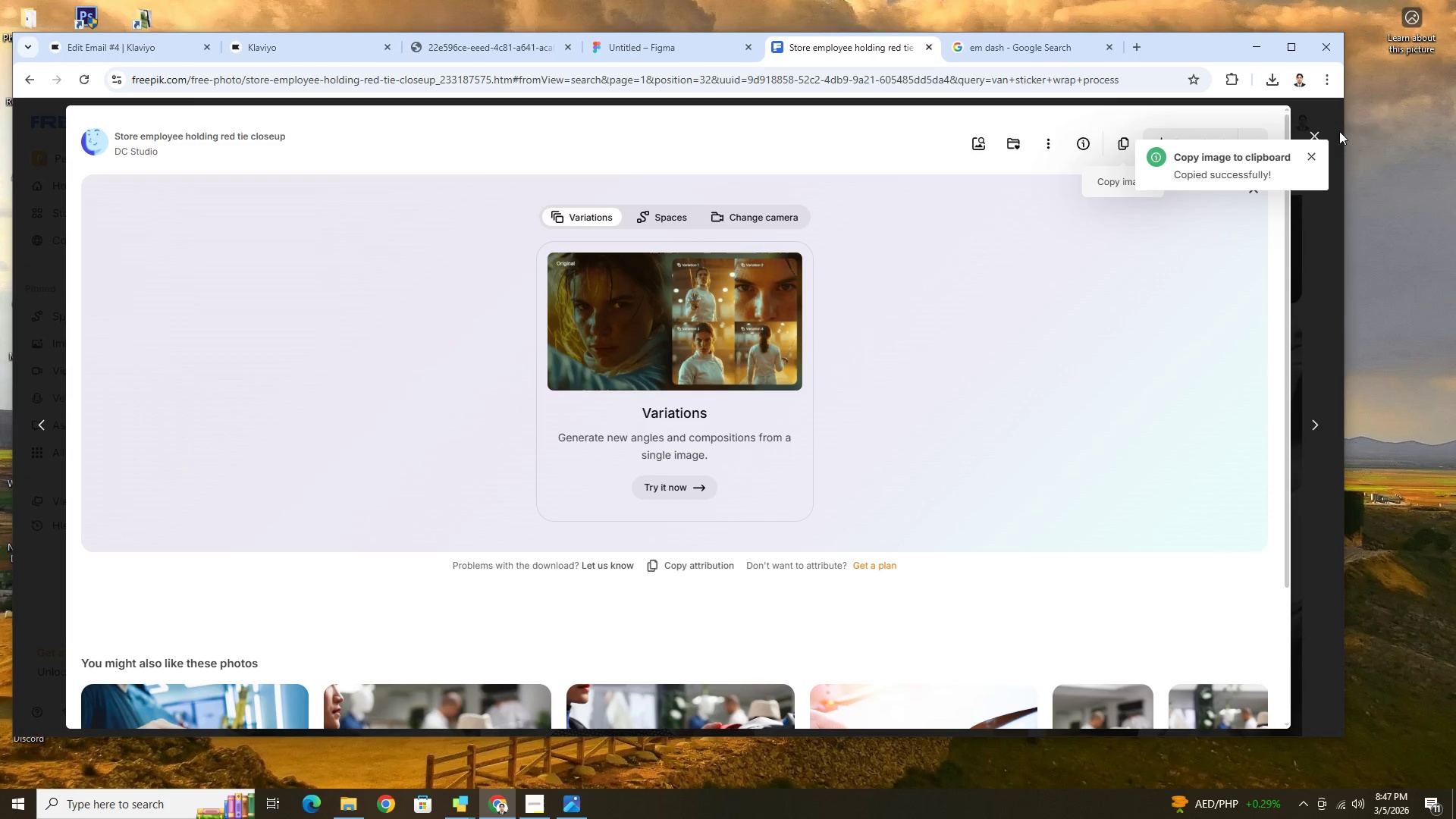 
left_click([1314, 134])
 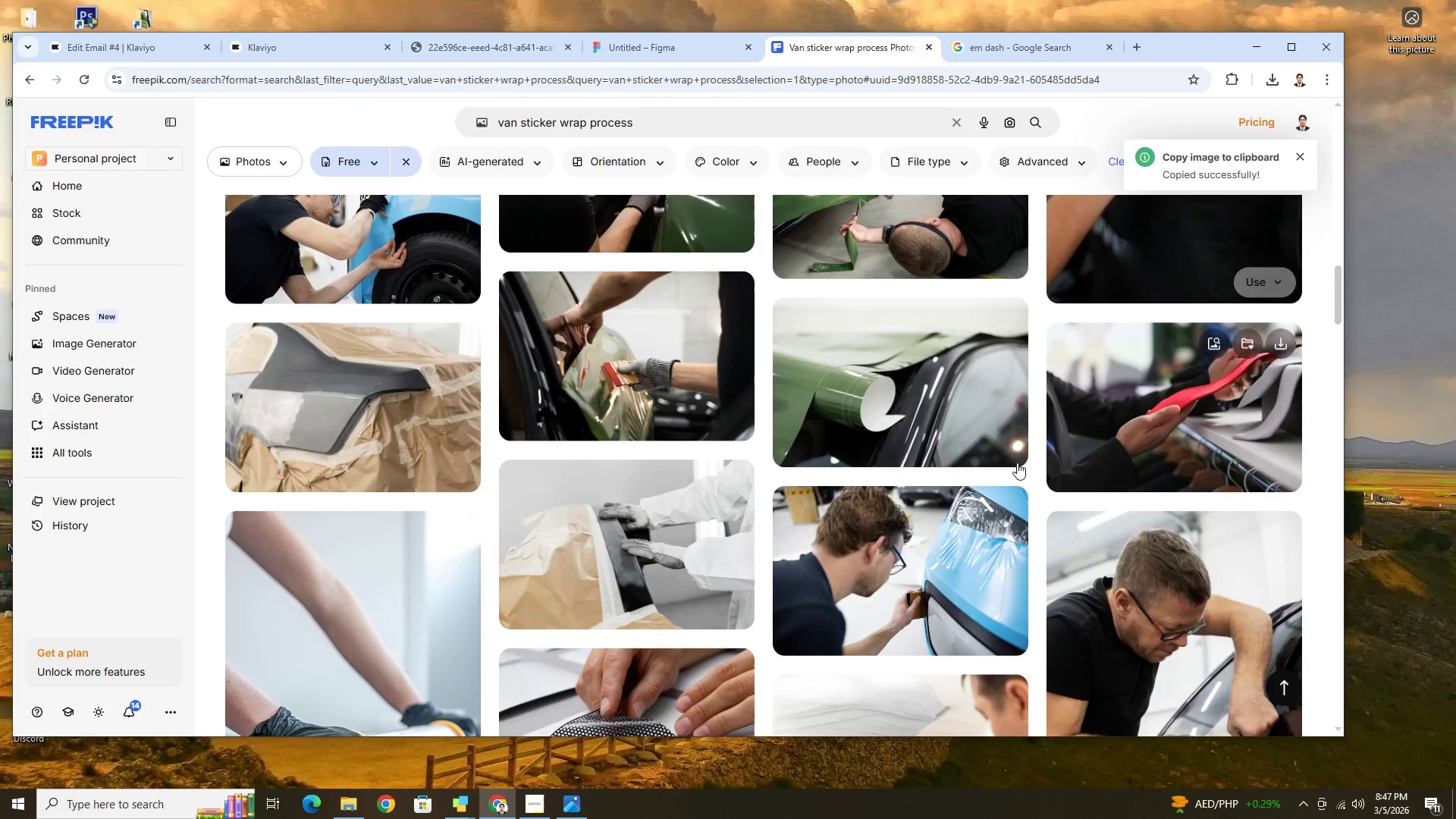 
scroll: coordinate [866, 507], scroll_direction: down, amount: 16.0
 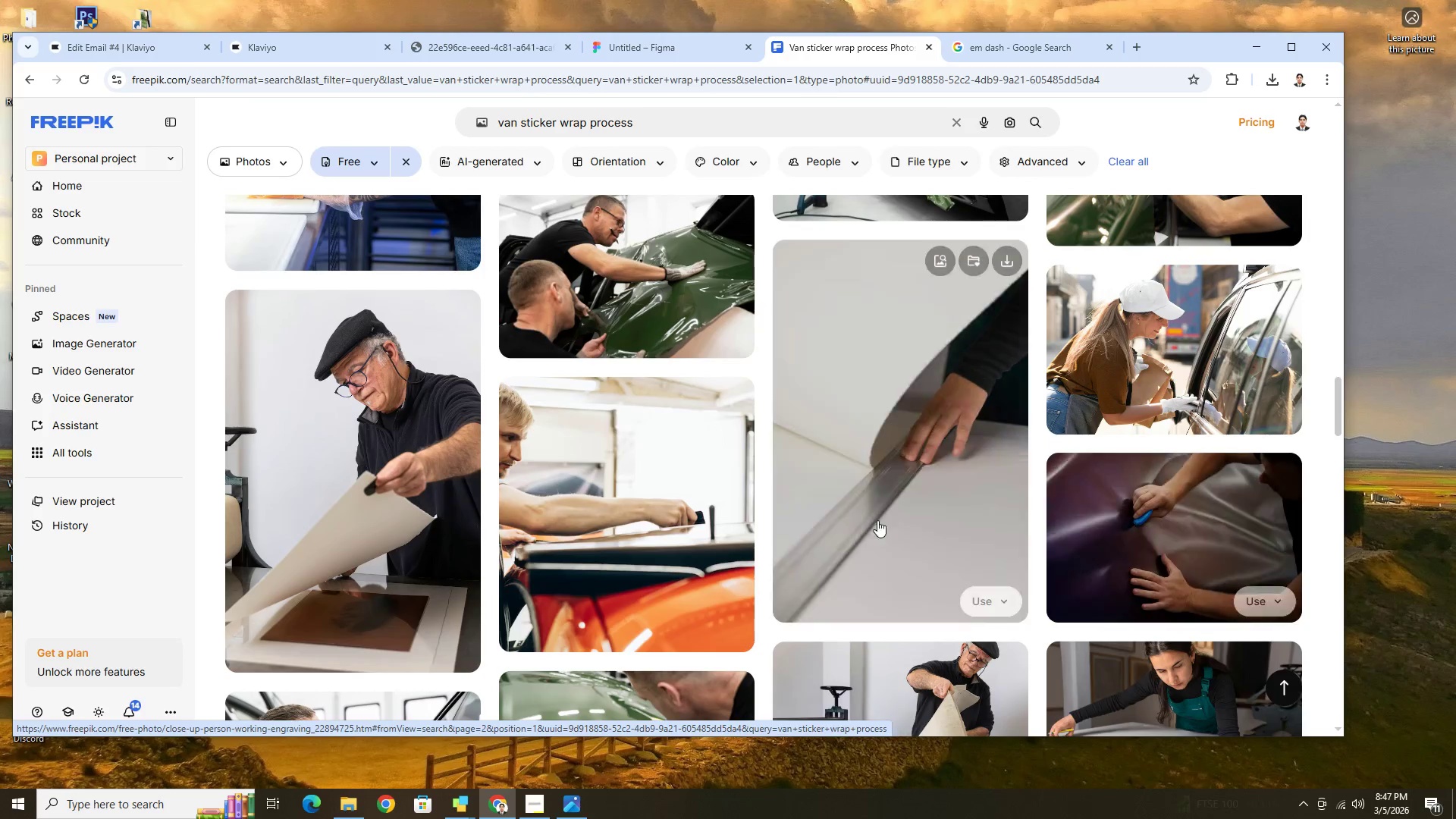 
scroll: coordinate [958, 586], scroll_direction: up, amount: 44.0
 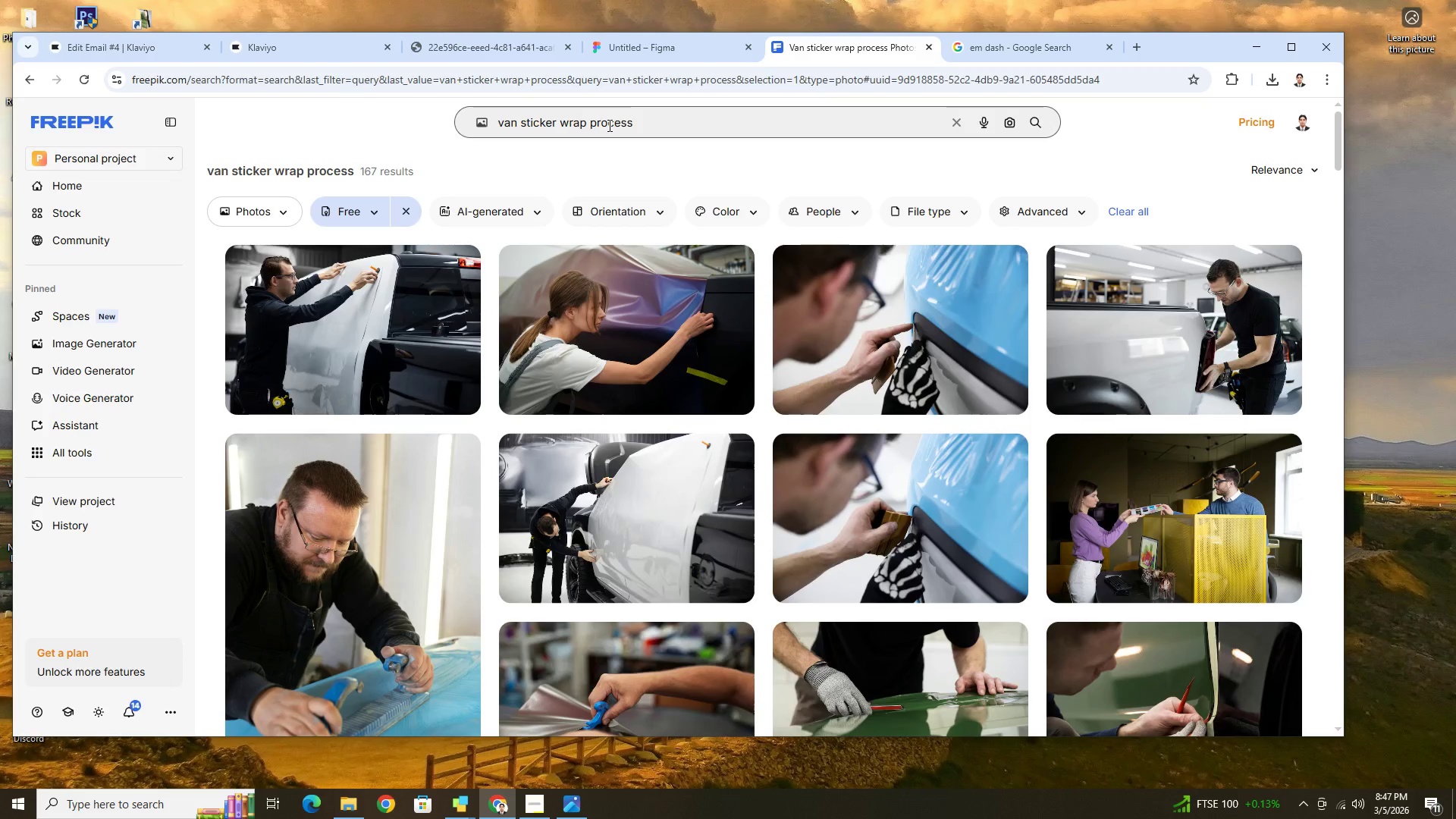 
wait(6.54)
 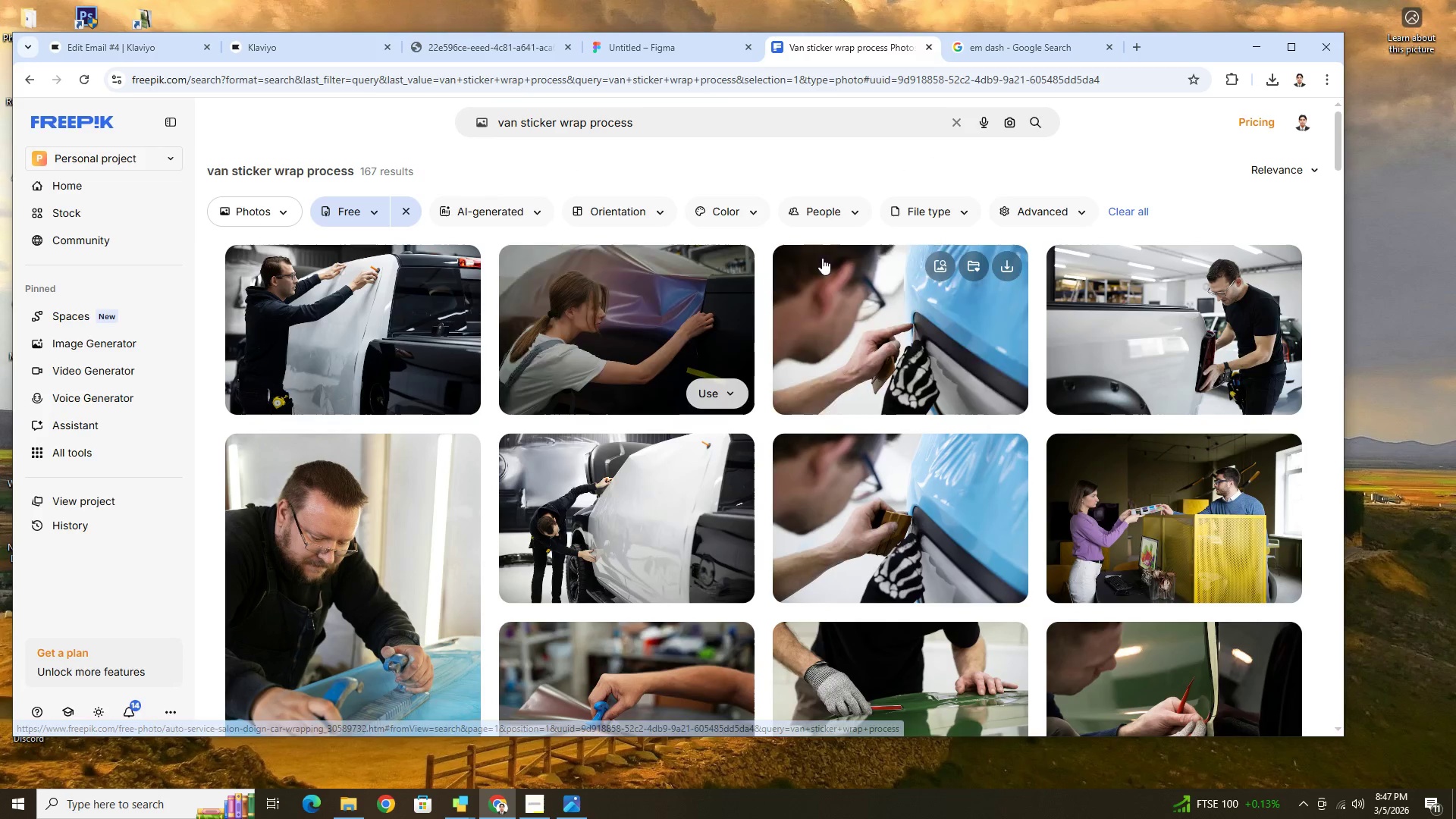 
left_click_drag(start_coordinate=[518, 123], to_coordinate=[482, 124])
 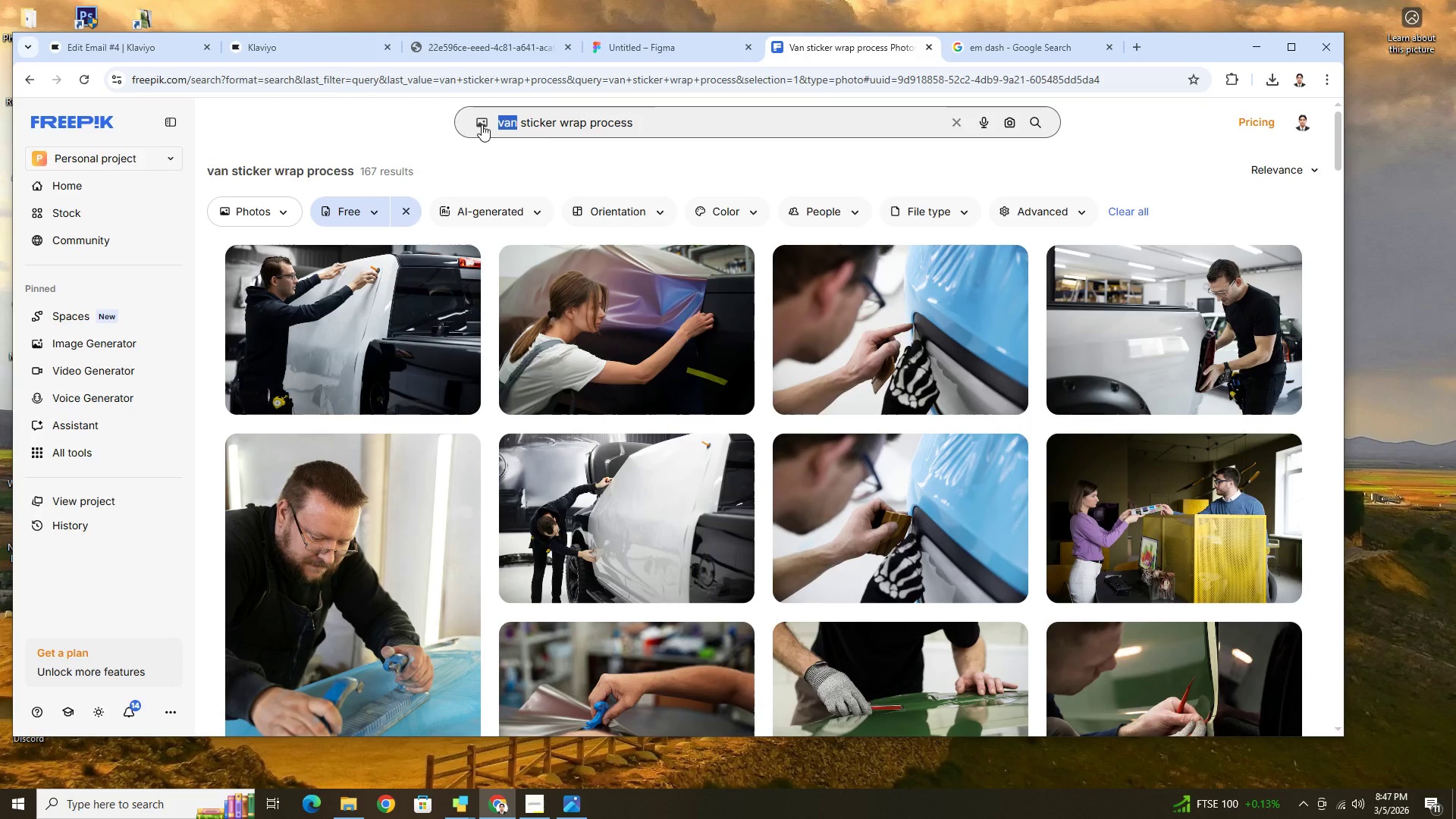 
type(car)
 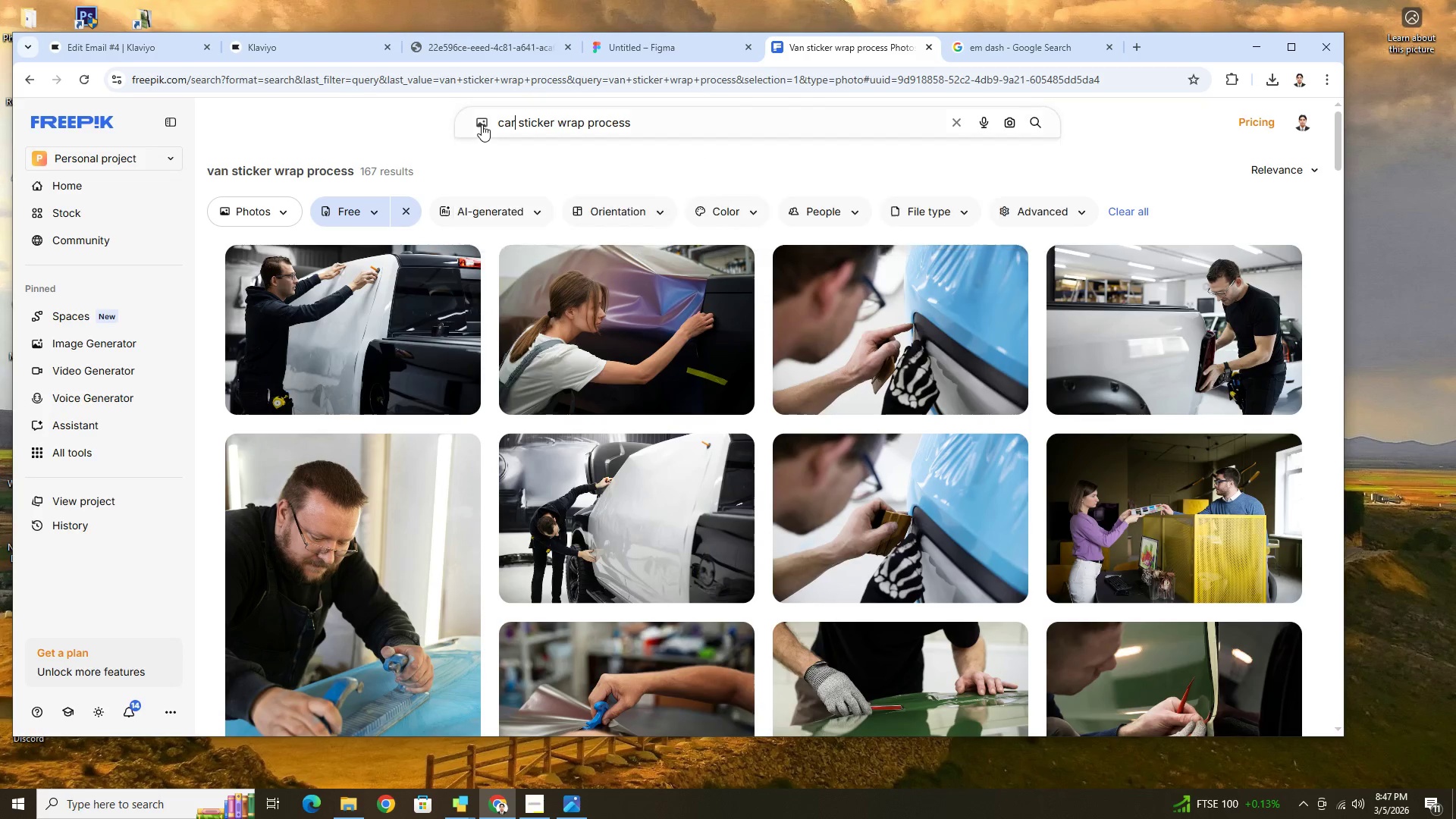 
key(Enter)
 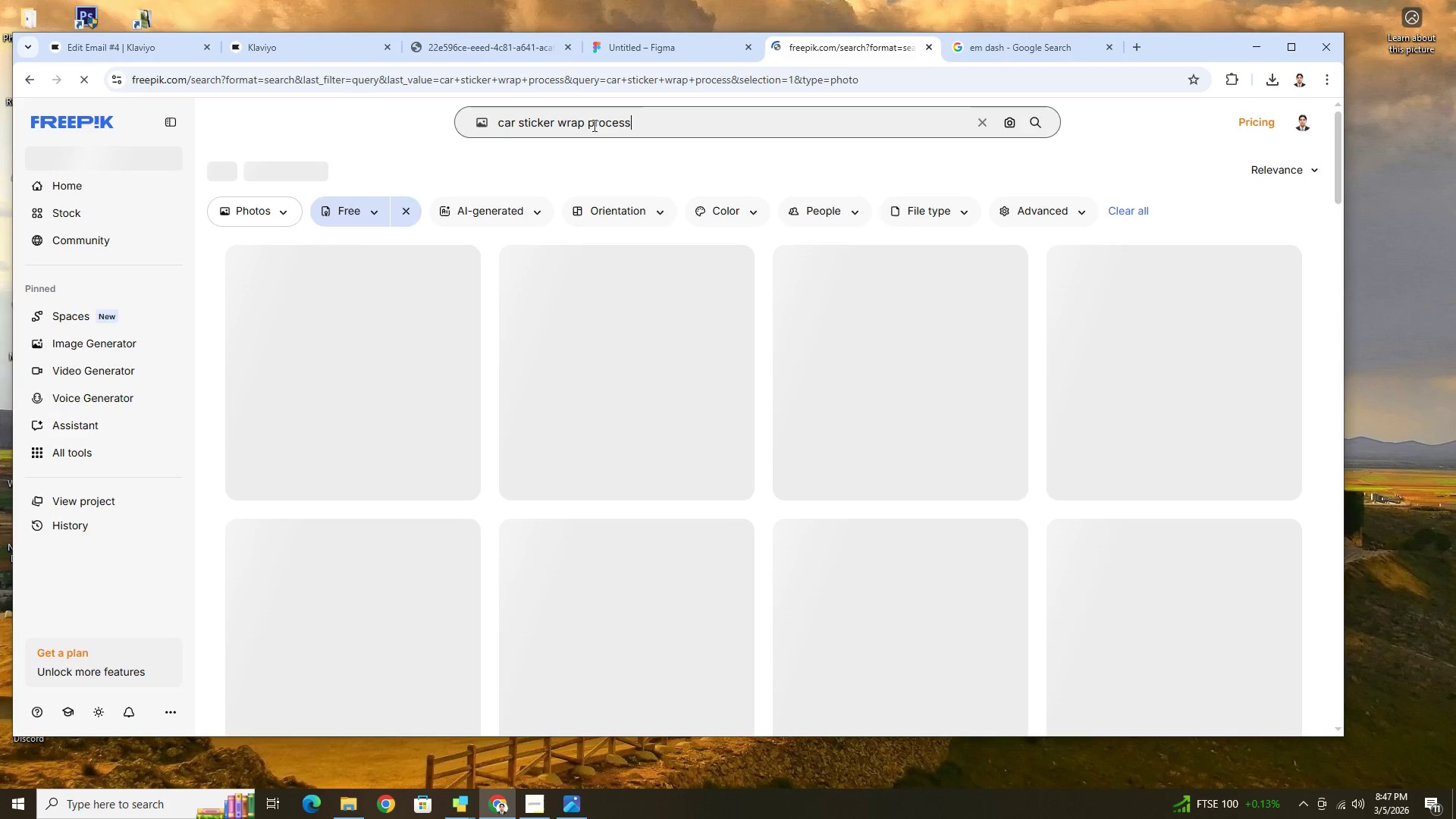 
left_click_drag(start_coordinate=[587, 123], to_coordinate=[684, 127])
 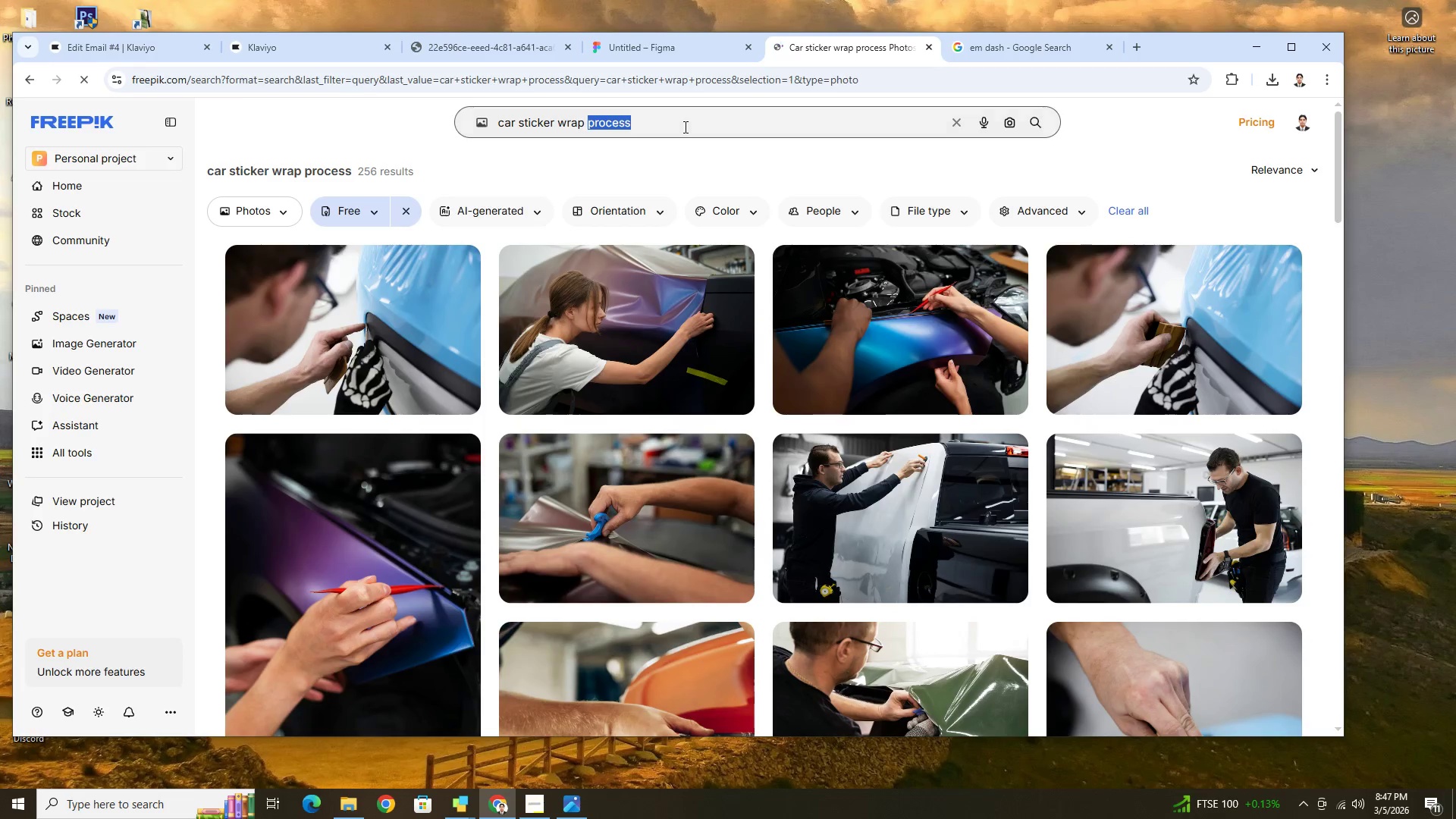 
key(Backspace)
 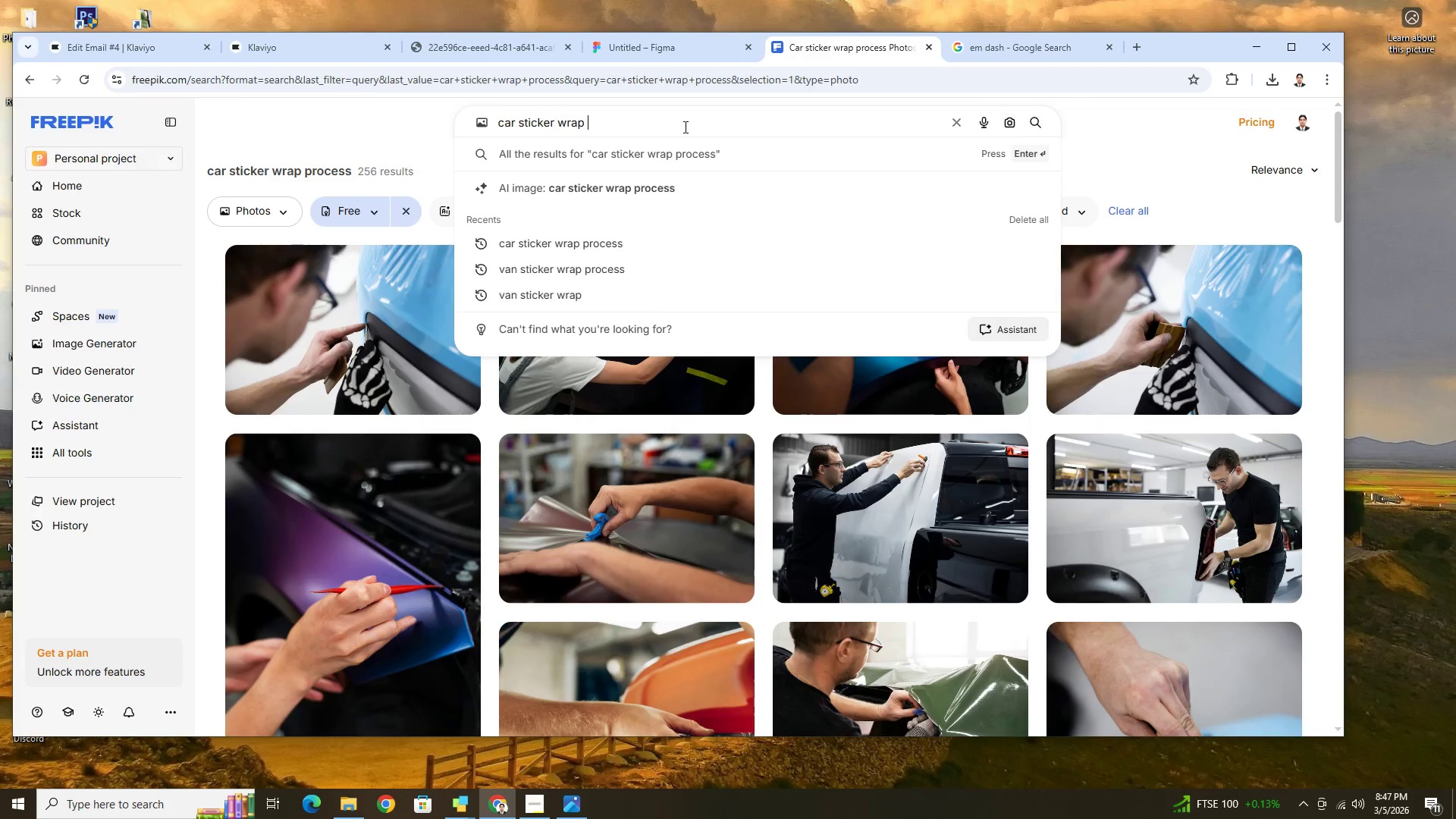 
key(Backspace)
 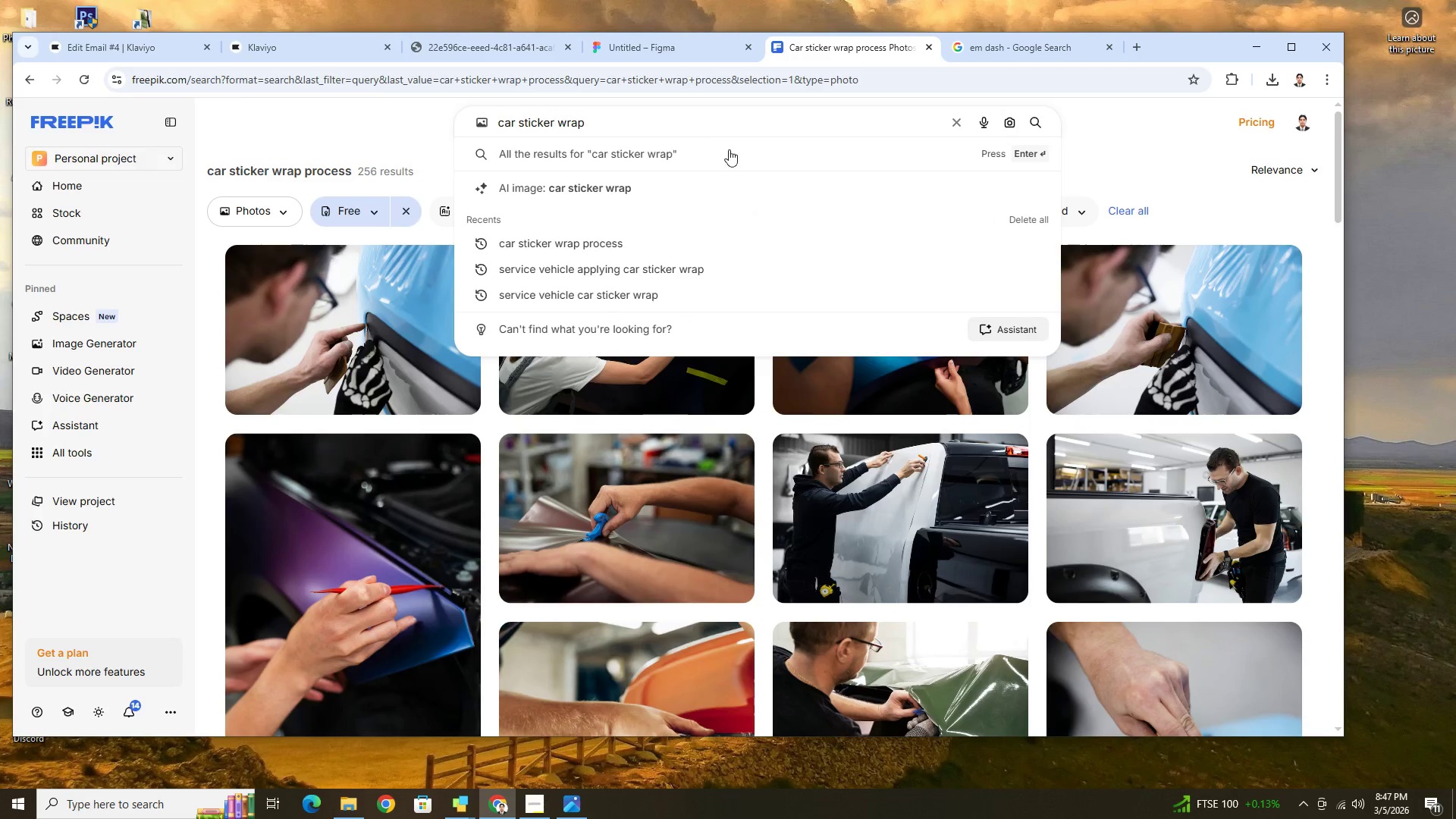 
key(Enter)
 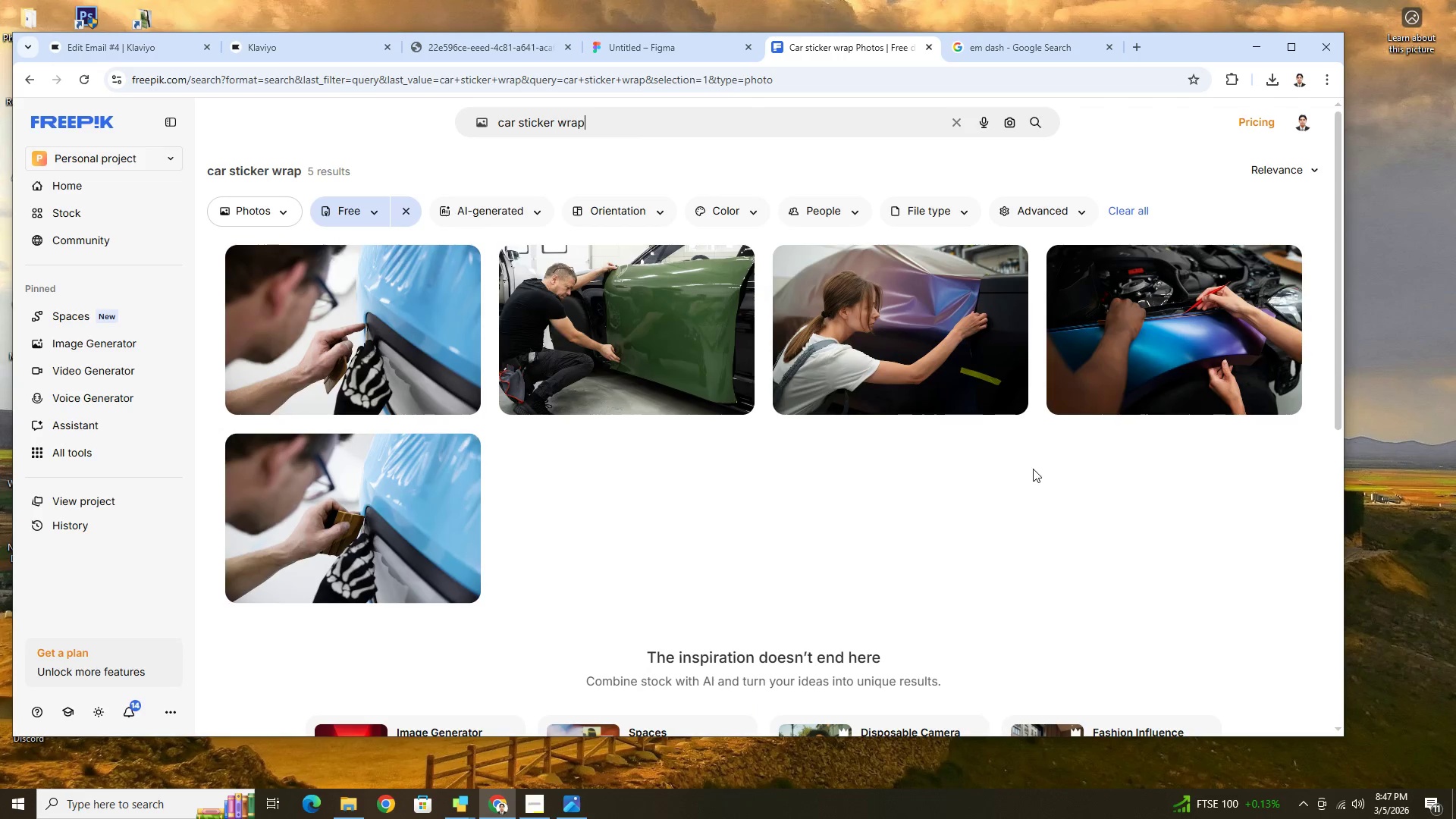 
scroll: coordinate [1033, 469], scroll_direction: down, amount: 13.0
 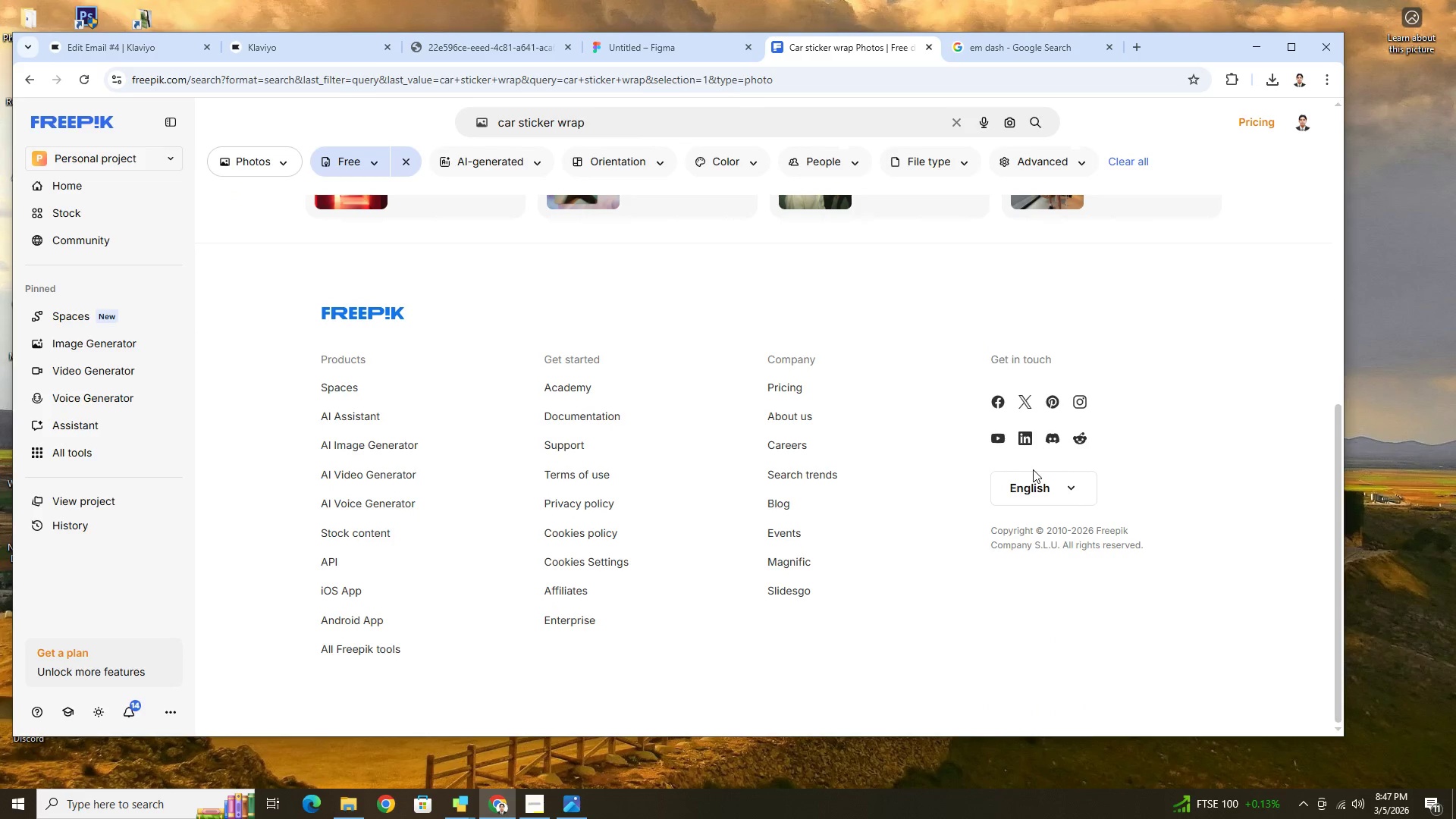 
scroll: coordinate [1033, 469], scroll_direction: up, amount: 13.0
 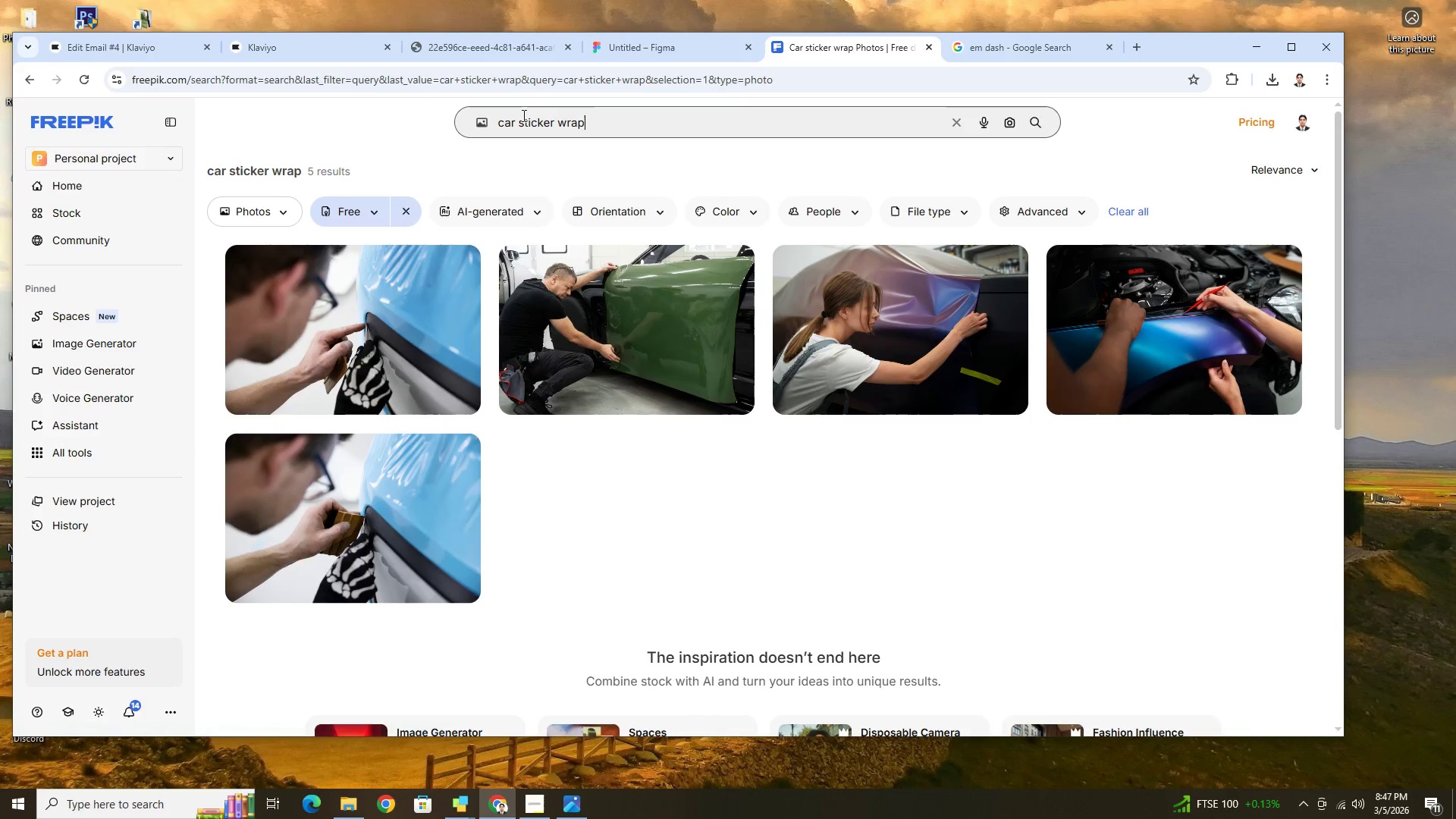 
left_click_drag(start_coordinate=[515, 123], to_coordinate=[461, 130])
 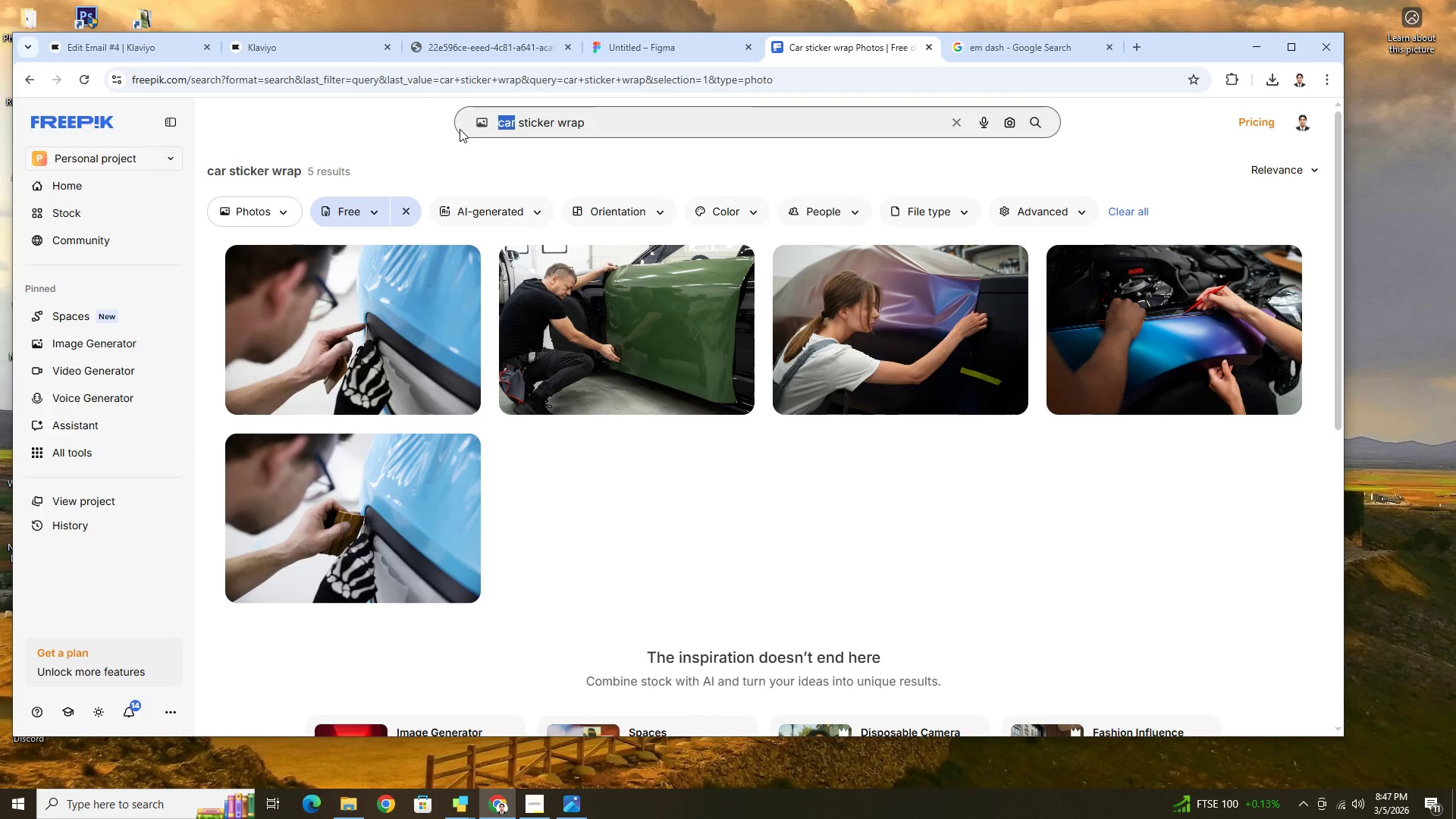 
type(fleet)
 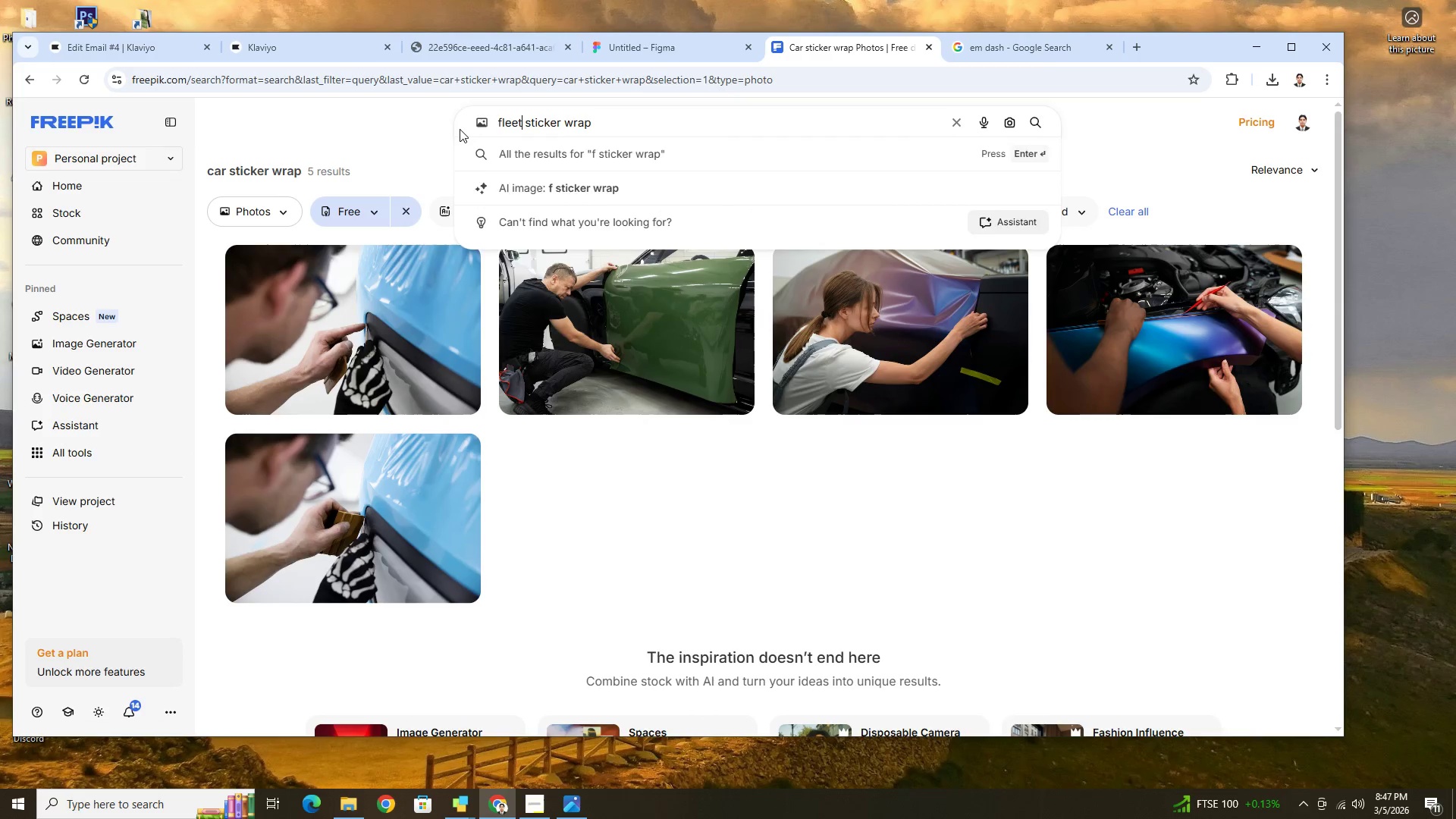 
key(Enter)
 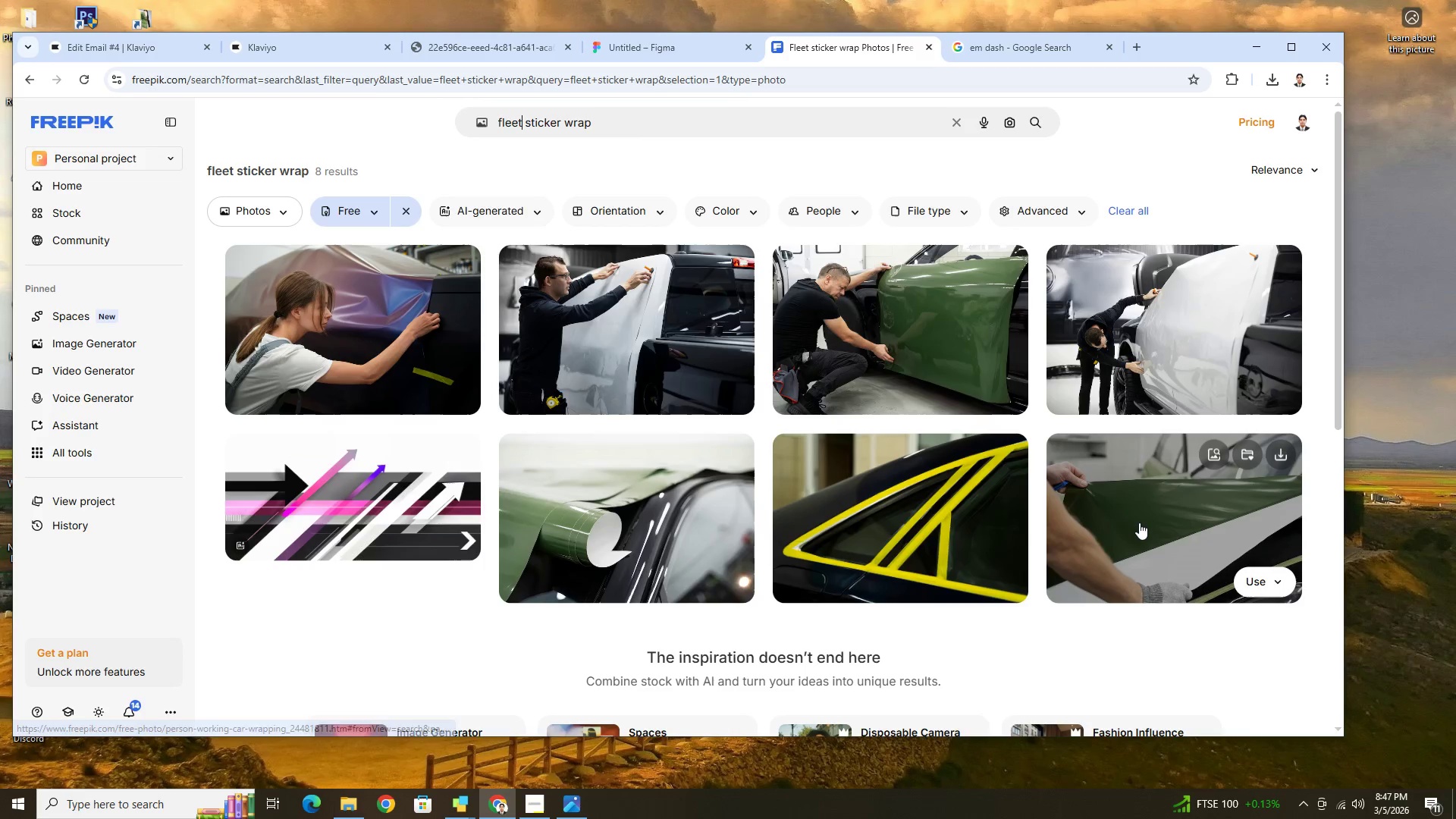 
scroll: coordinate [1142, 527], scroll_direction: down, amount: 2.0
 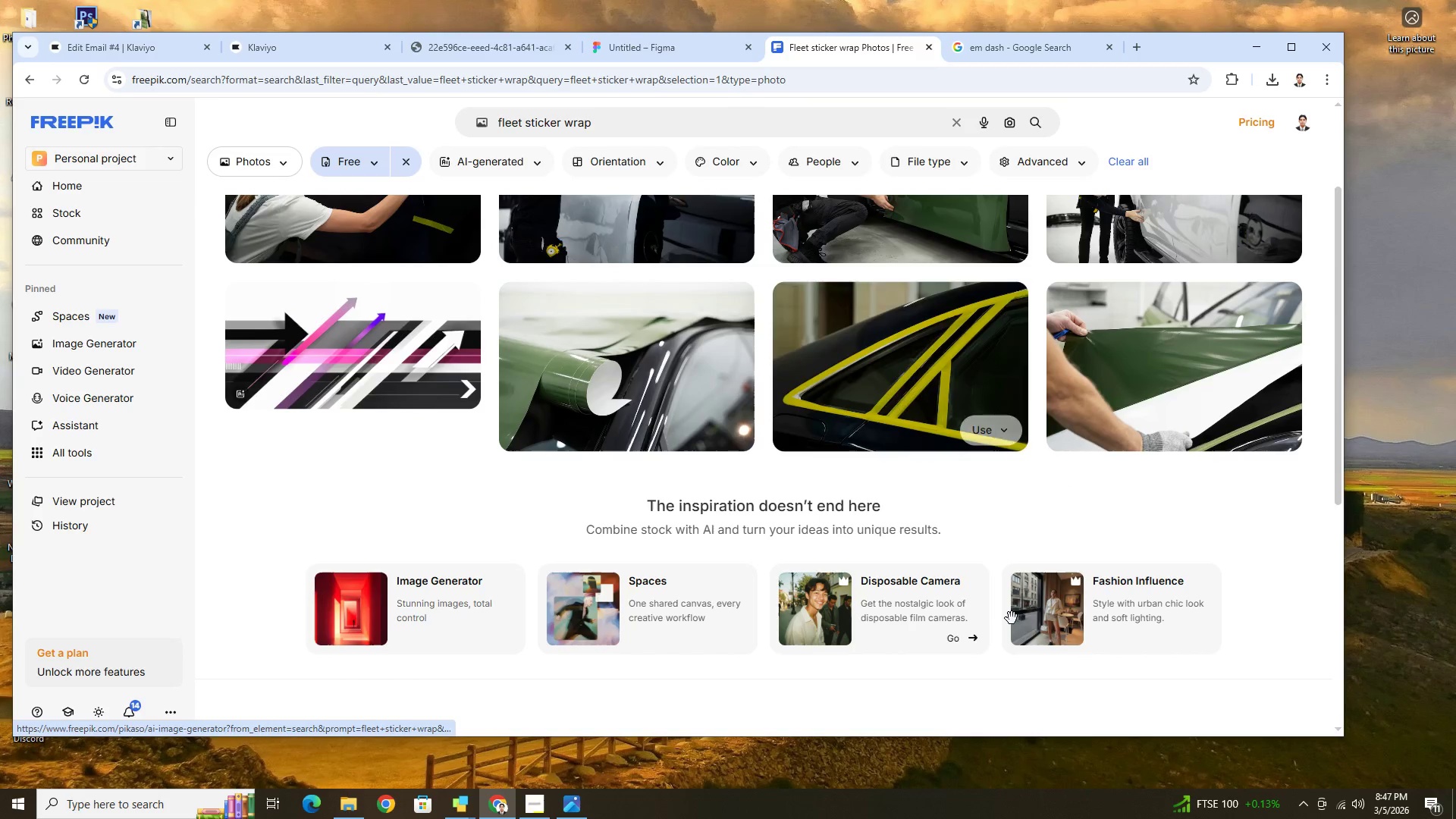 
scroll: coordinate [1062, 607], scroll_direction: up, amount: 3.0
 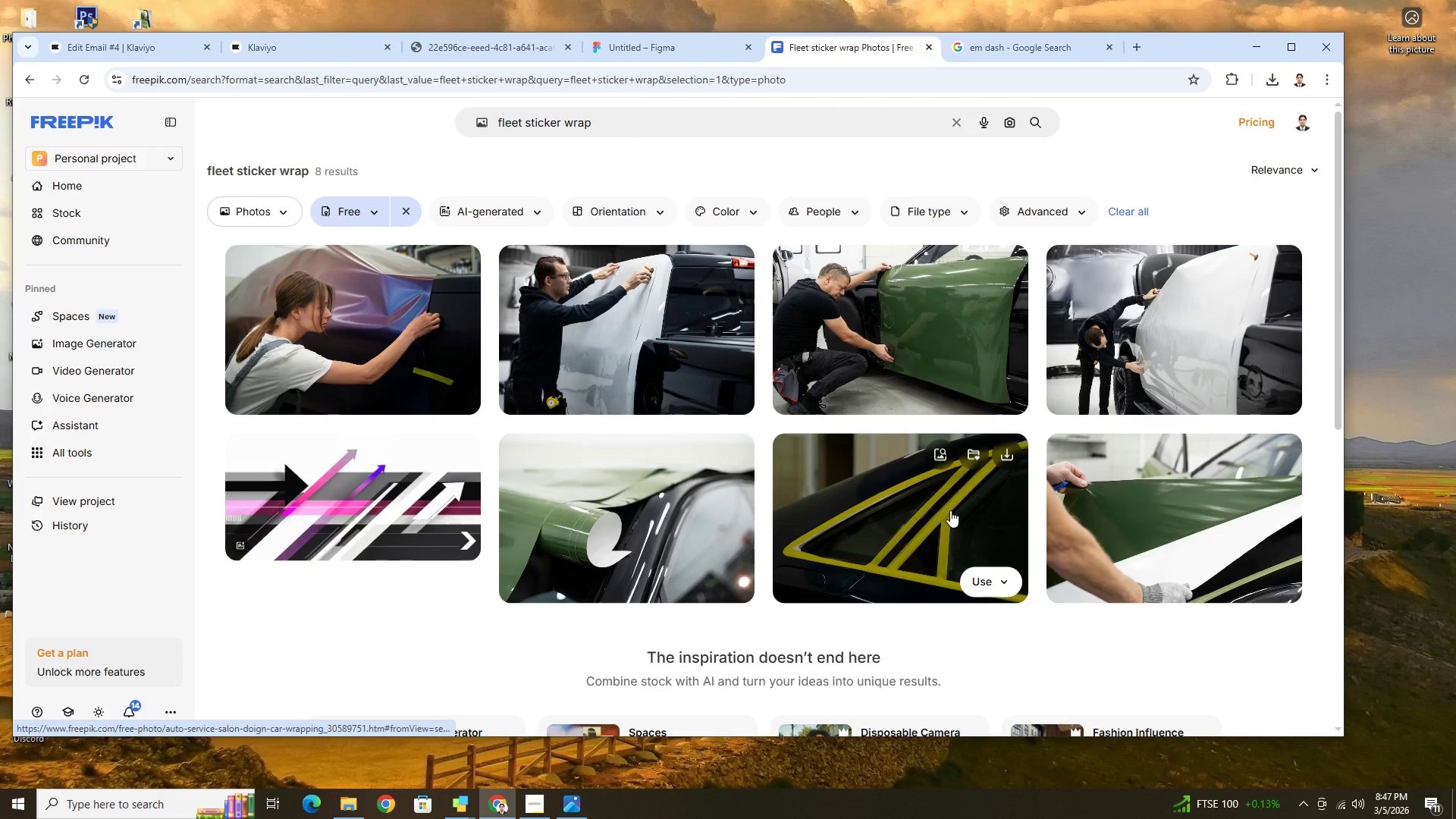 
left_click([950, 510])
 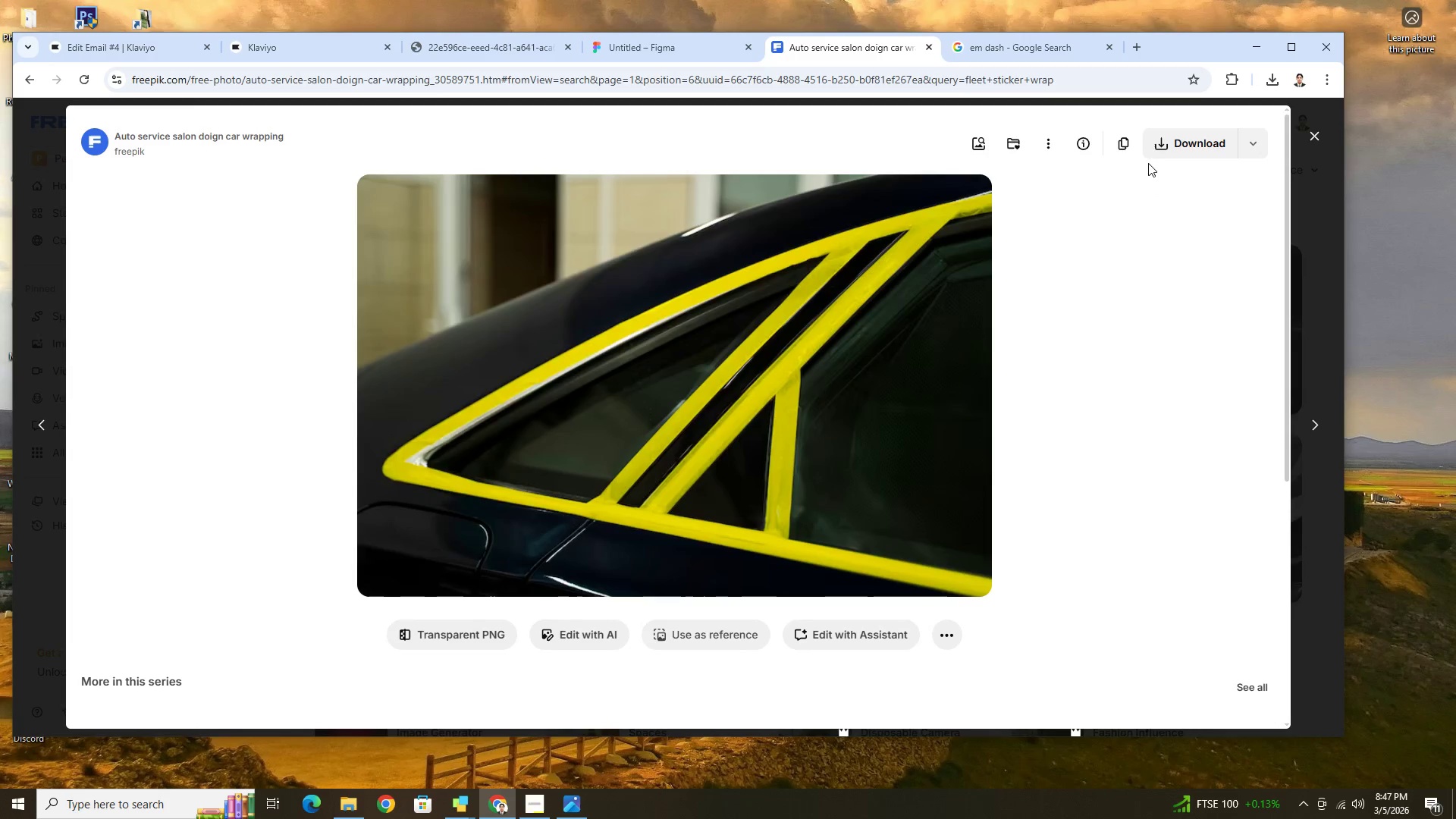 
left_click([1131, 146])
 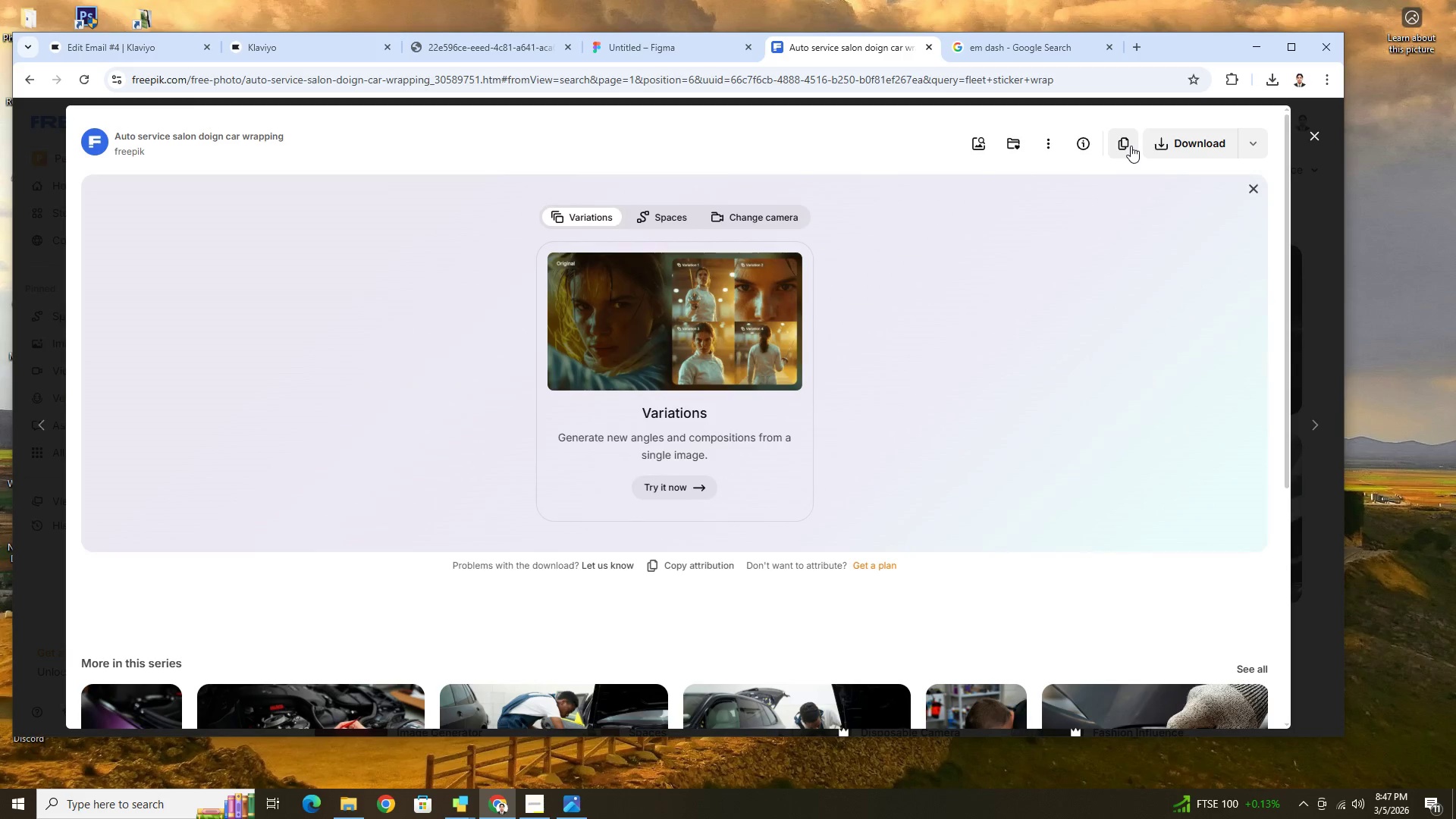 
key(Alt+AltLeft)